 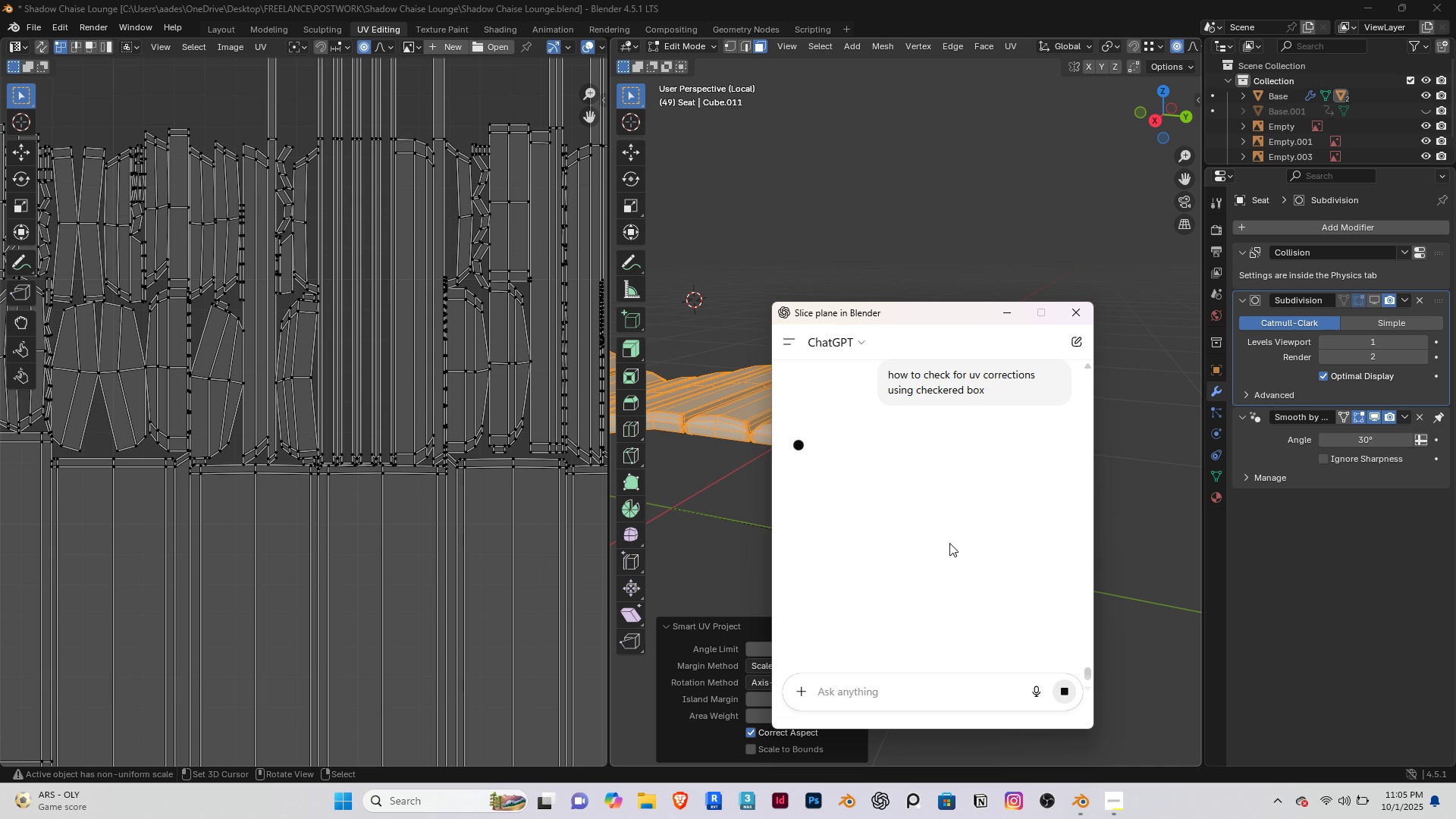 
scroll: coordinate [887, 551], scroll_direction: down, amount: 1.0
 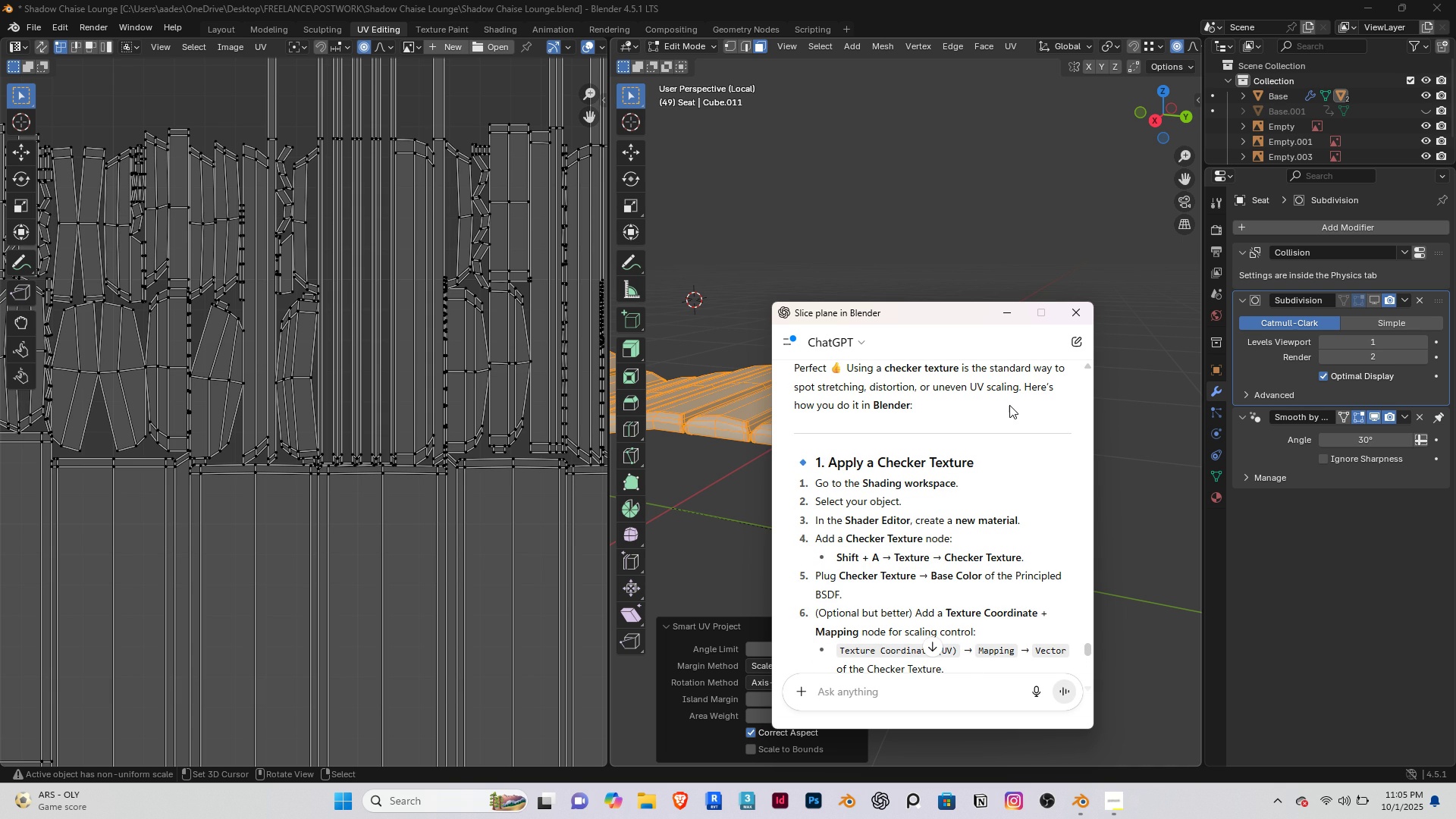 
wait(6.71)
 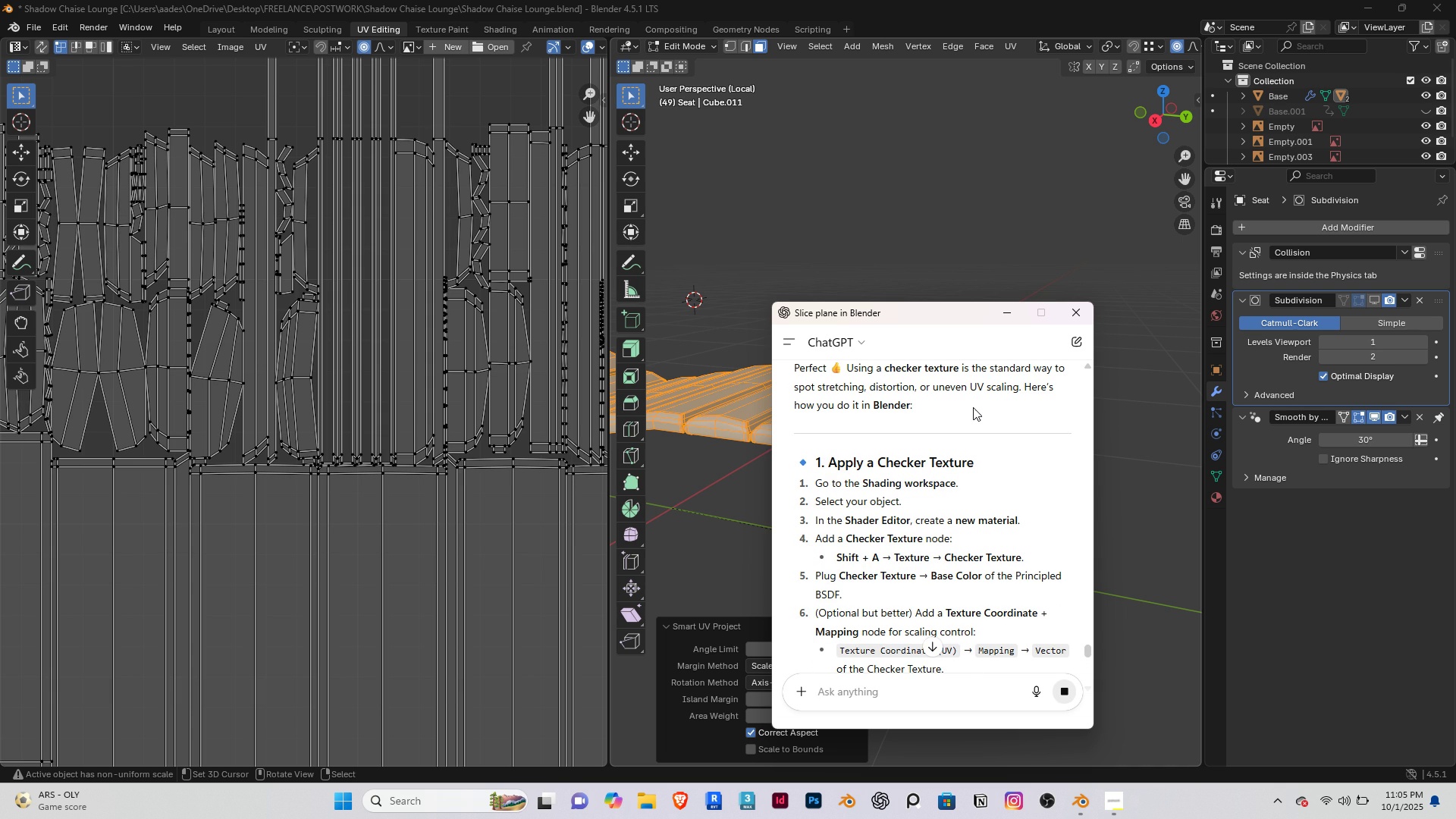 
scroll: coordinate [919, 513], scroll_direction: down, amount: 4.0
 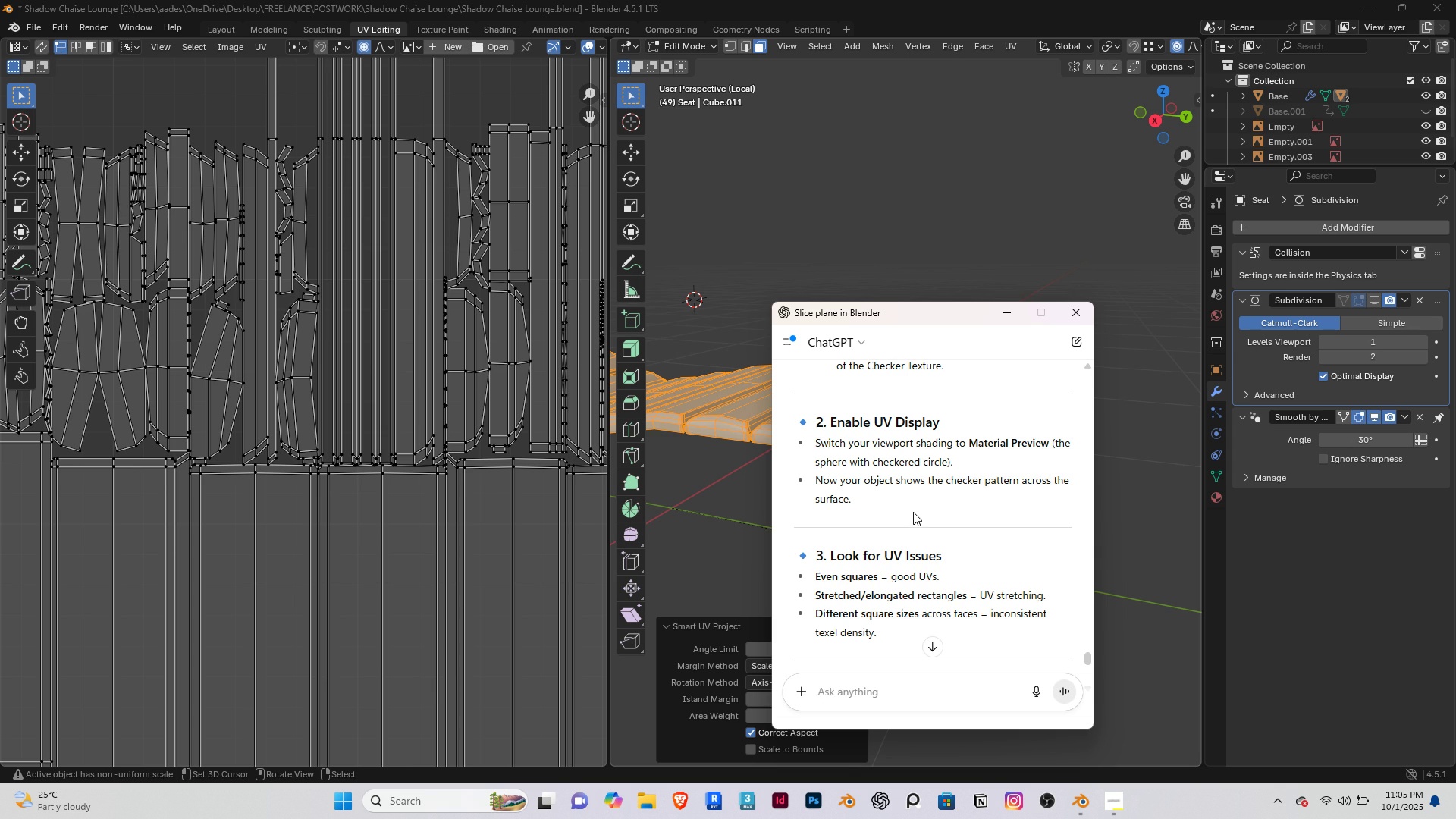 
scroll: coordinate [893, 493], scroll_direction: up, amount: 5.0
 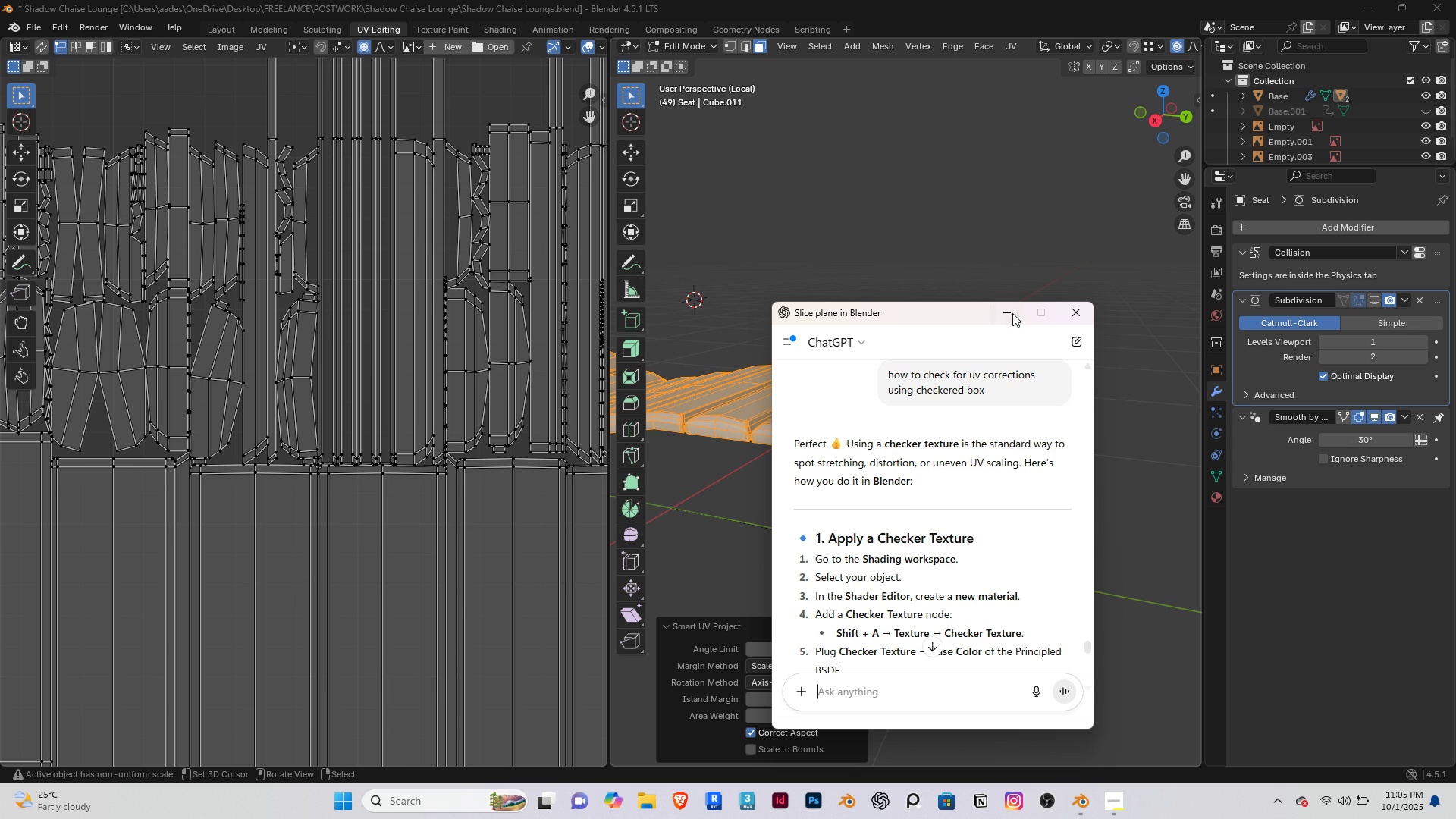 
left_click([1012, 312])